 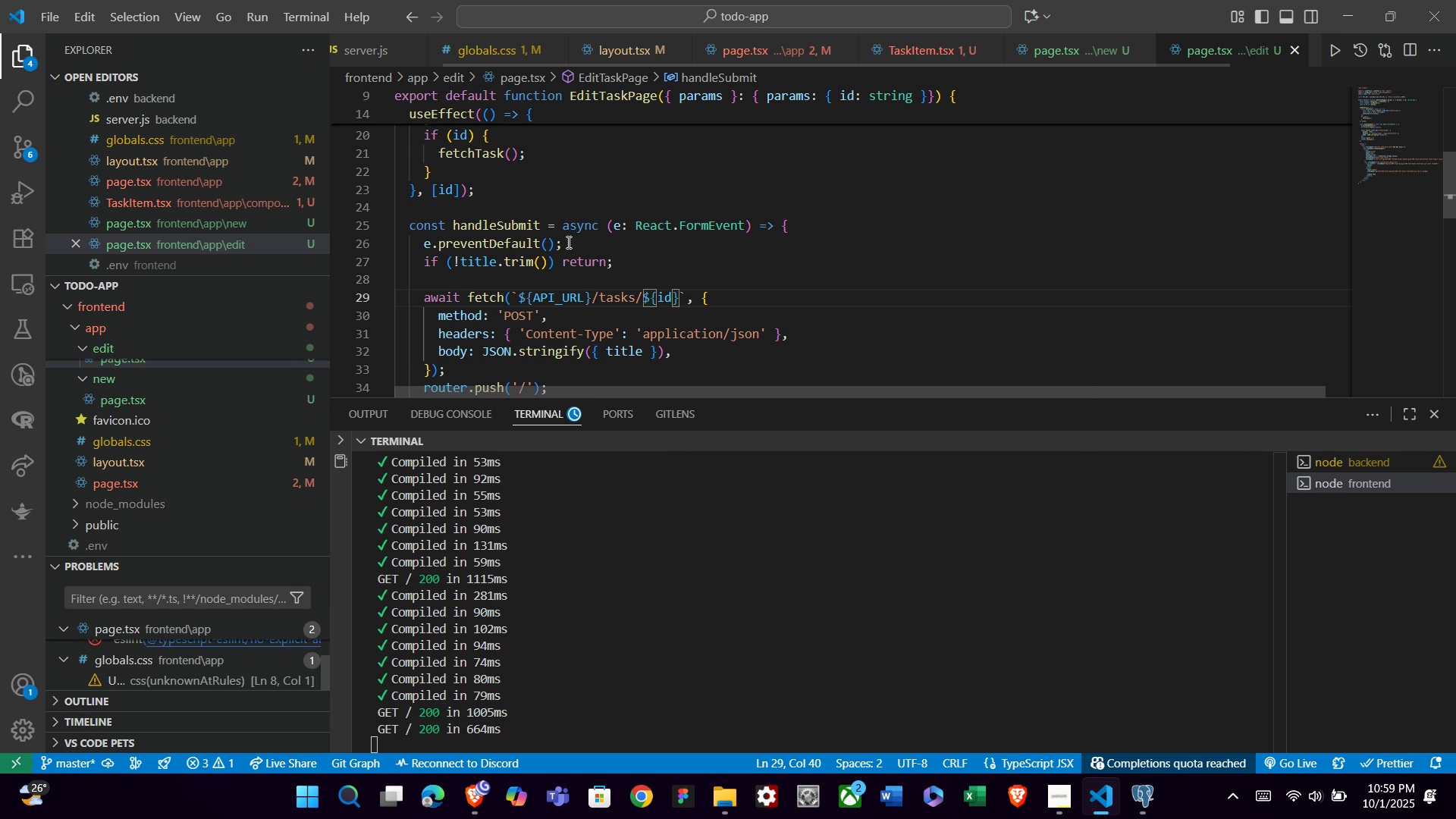 
key(ArrowDown)
 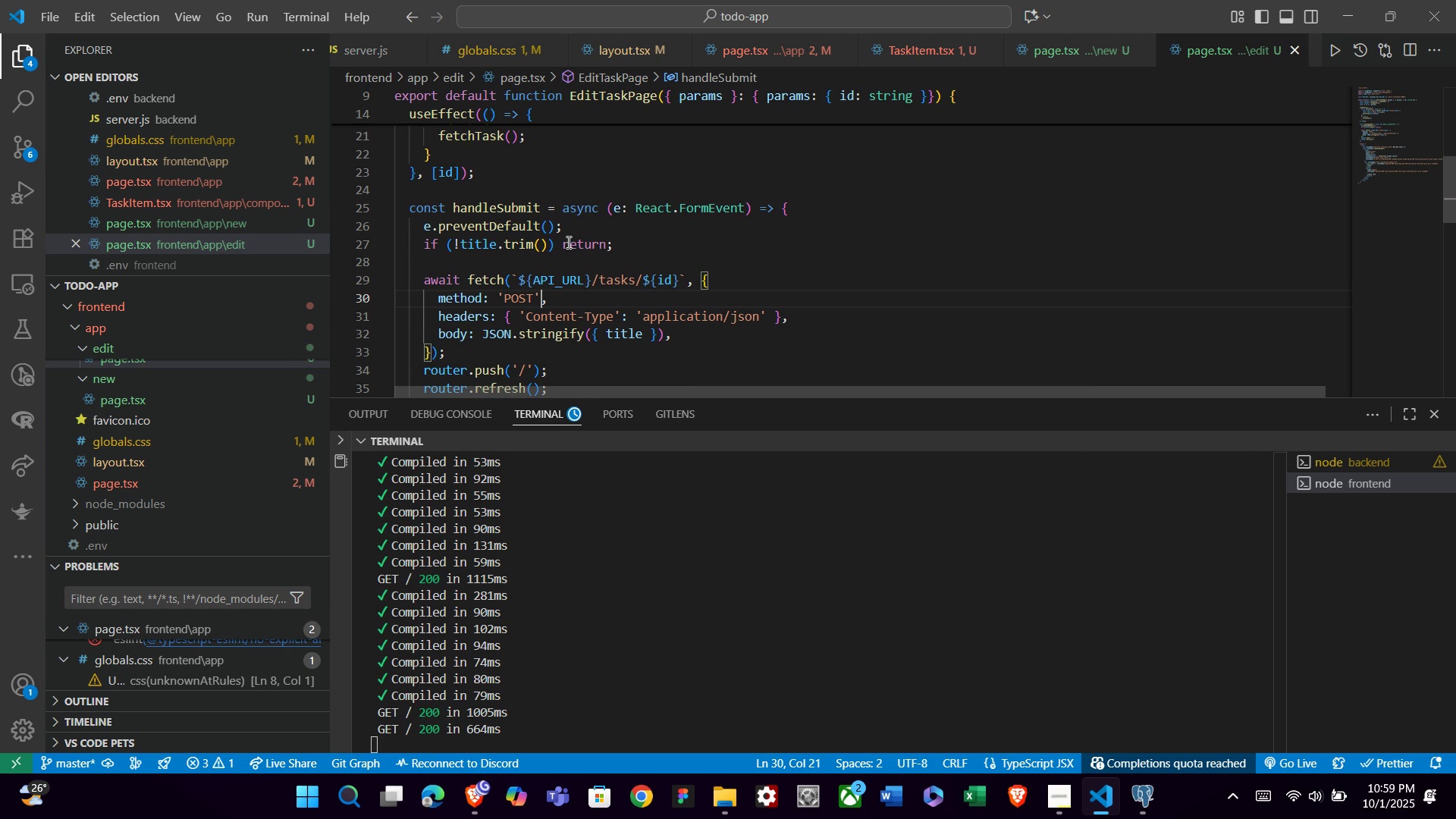 
key(ArrowLeft)
 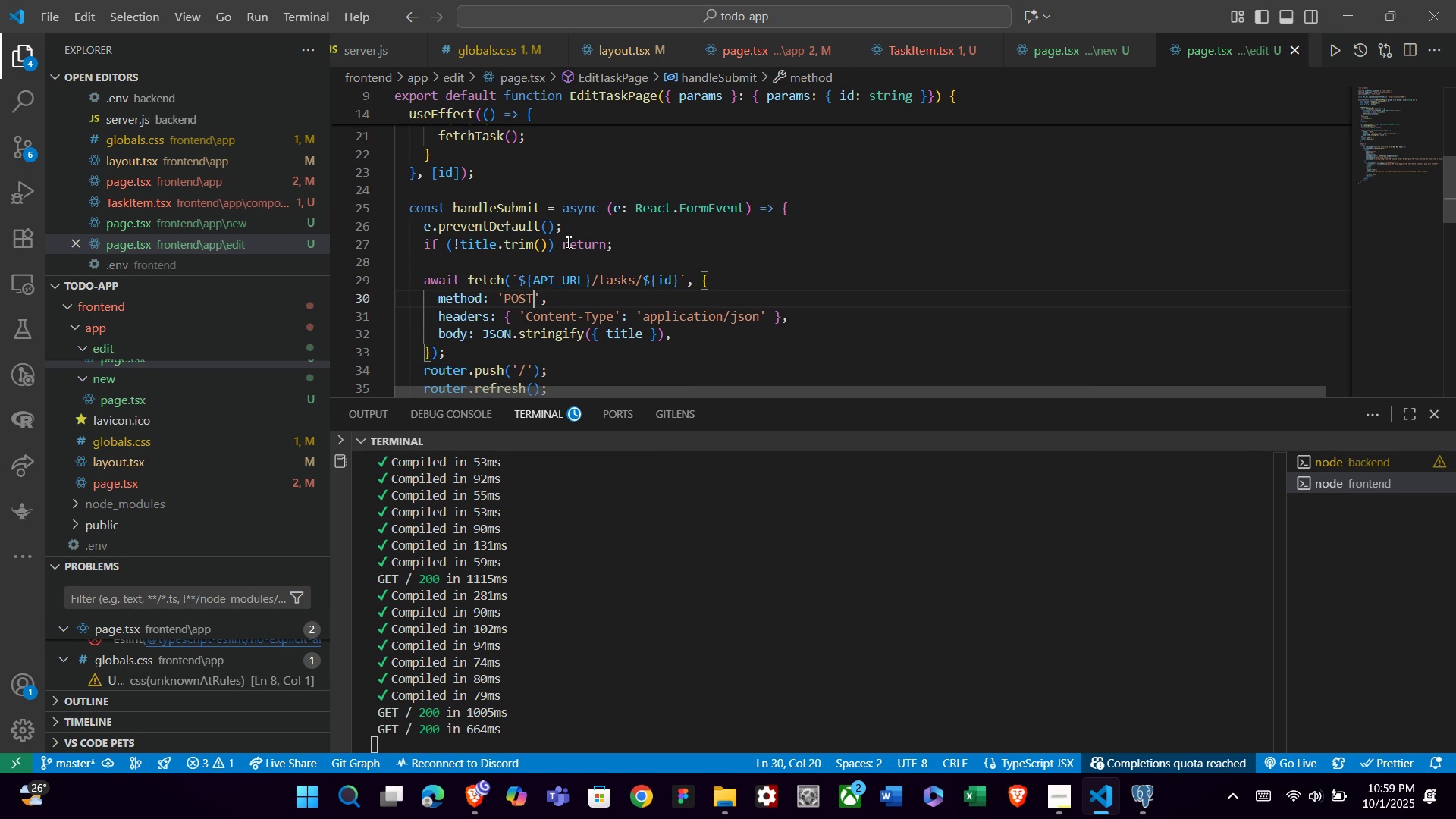 
key(ArrowLeft)
 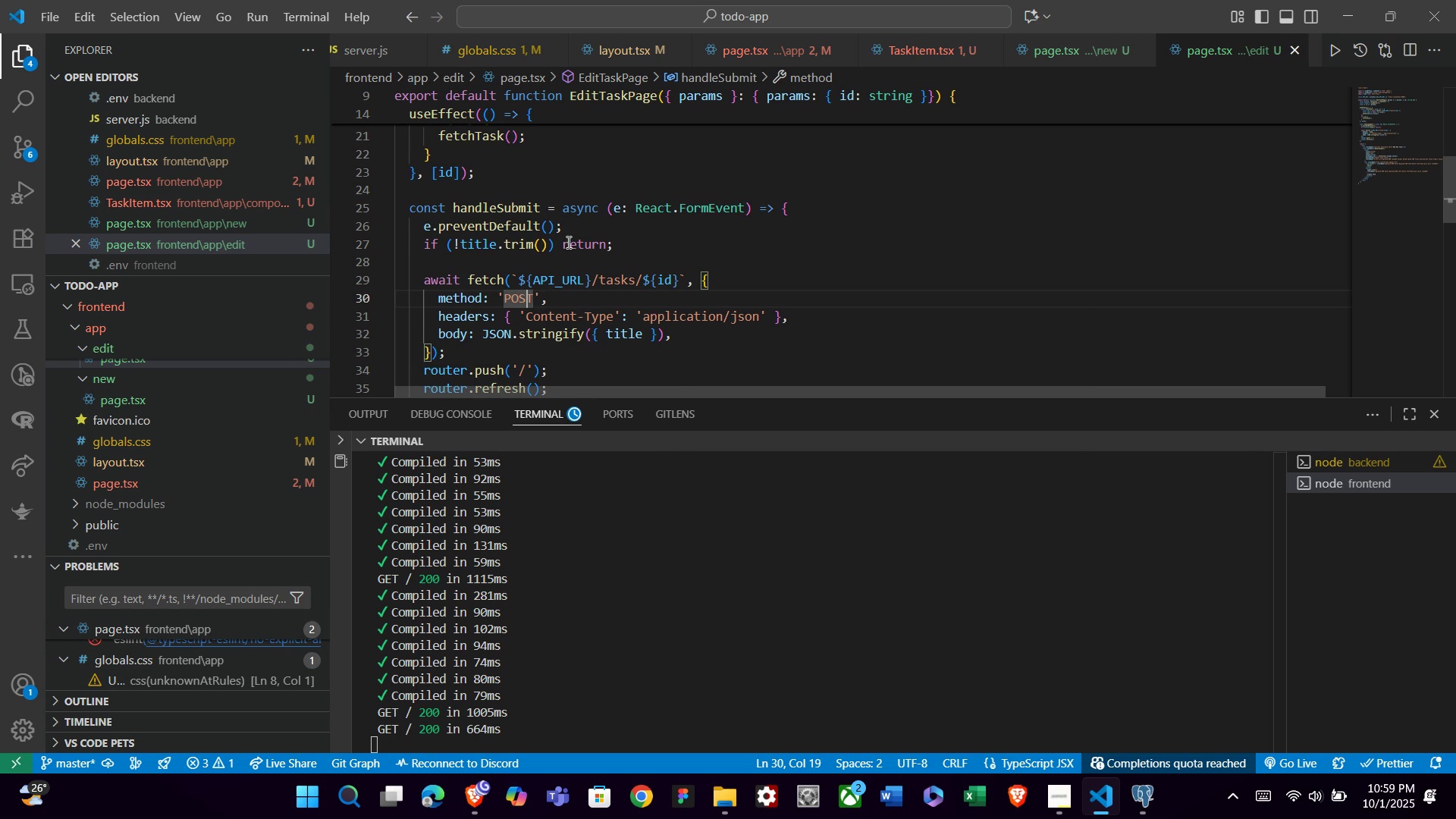 
key(ArrowLeft)
 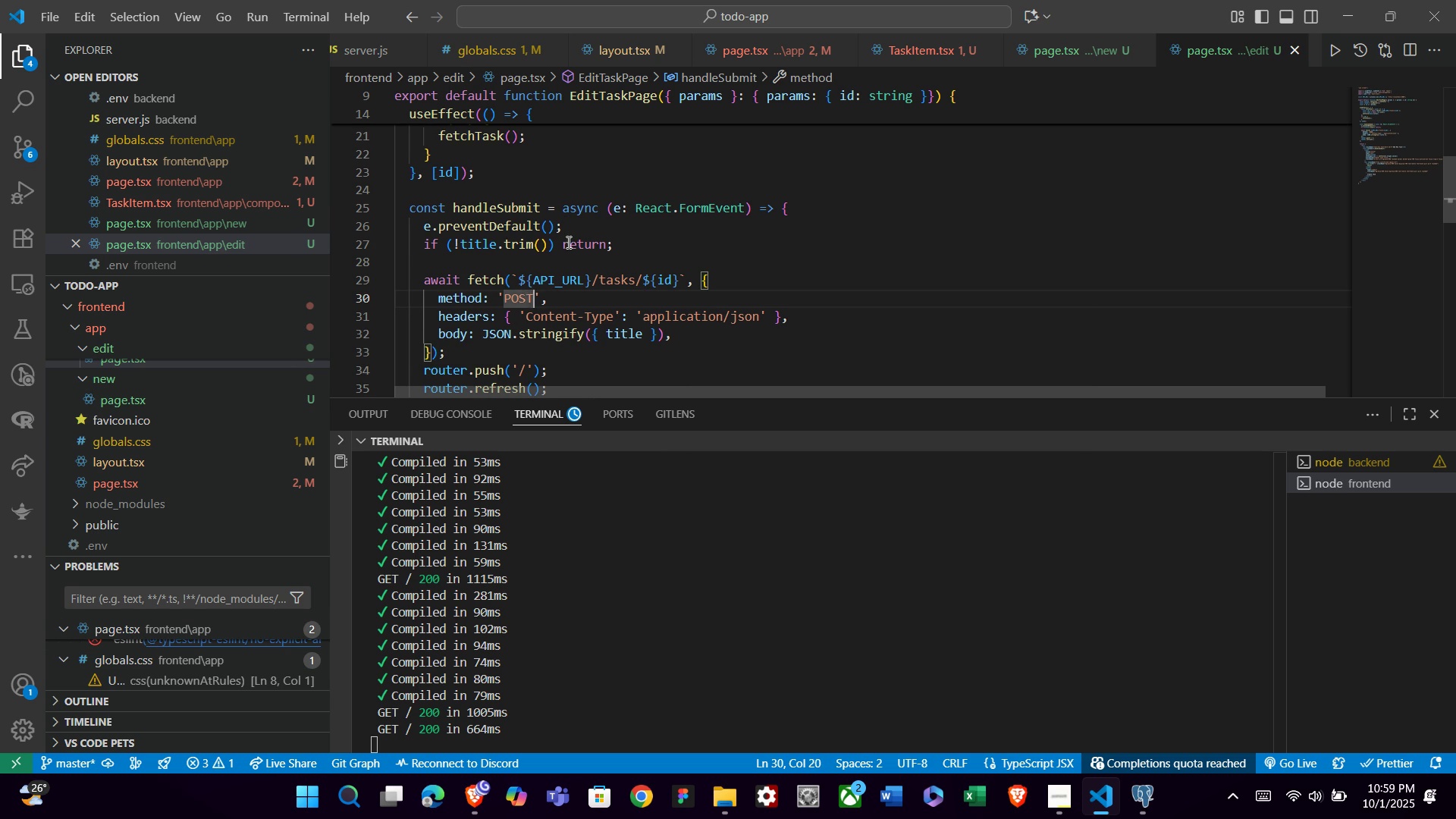 
key(ArrowRight)
 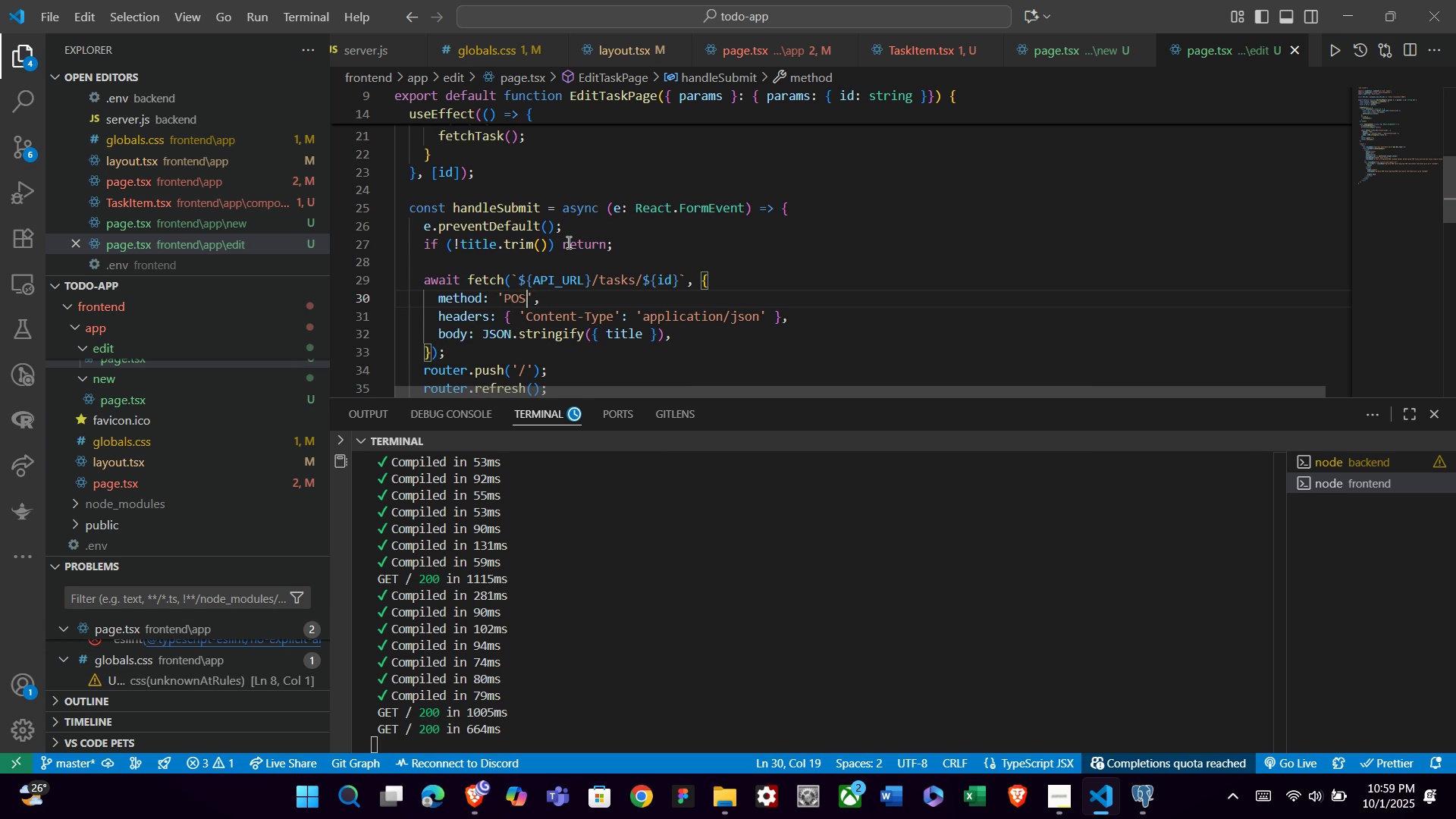 
key(Backspace)
key(Backspace)
key(Backspace)
type(UT)
 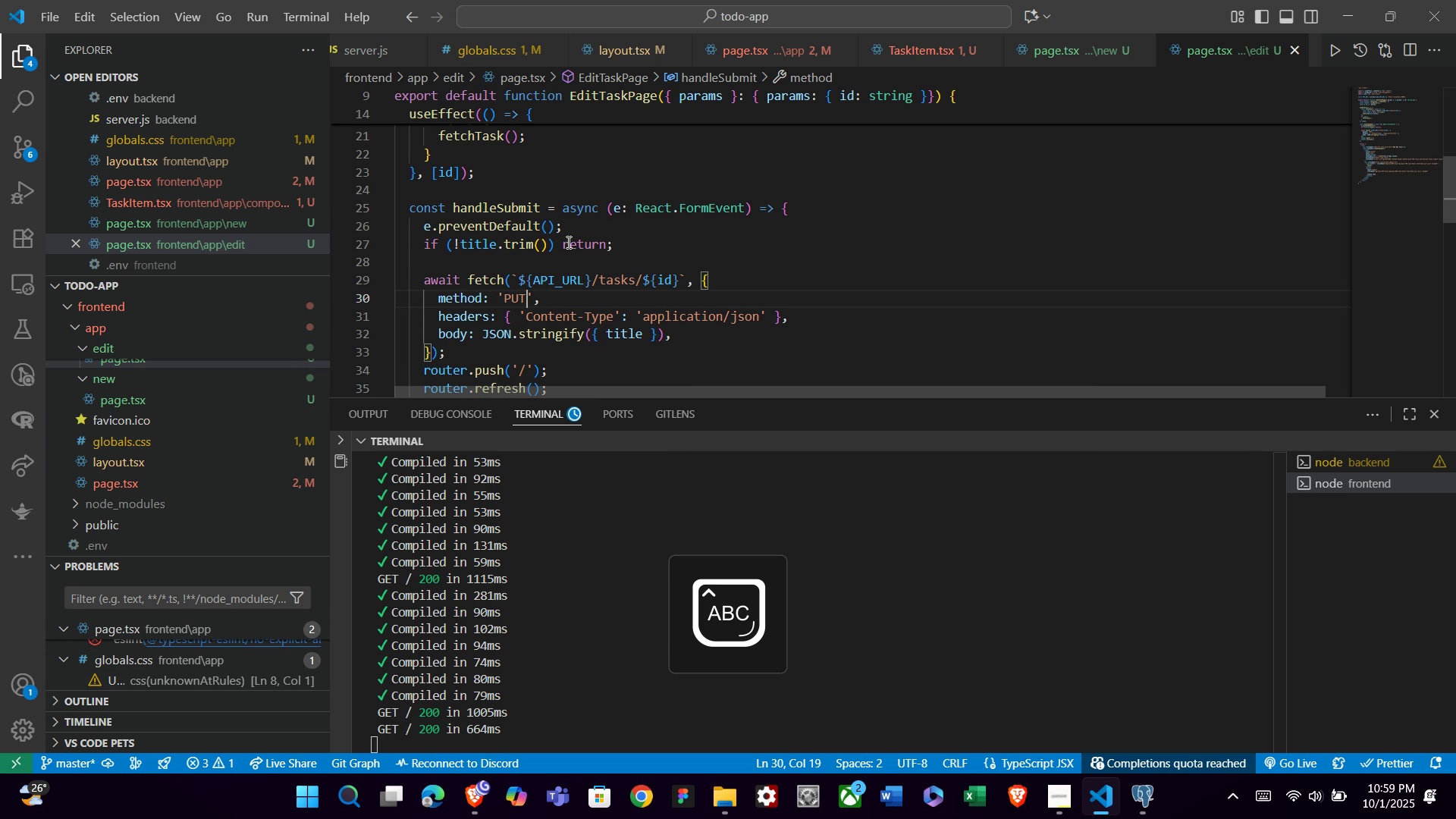 
key(ArrowDown)
 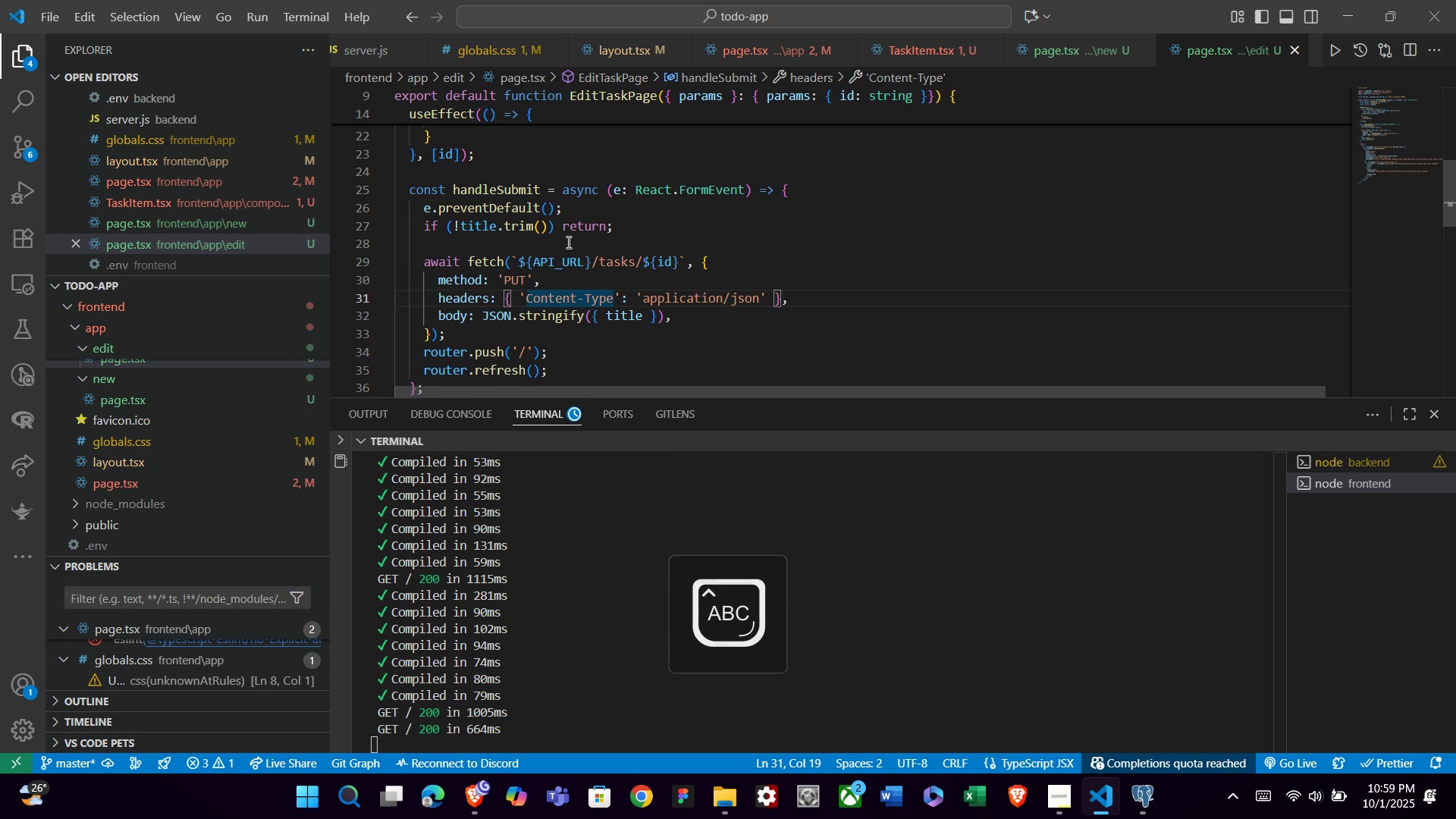 
key(ArrowDown)